 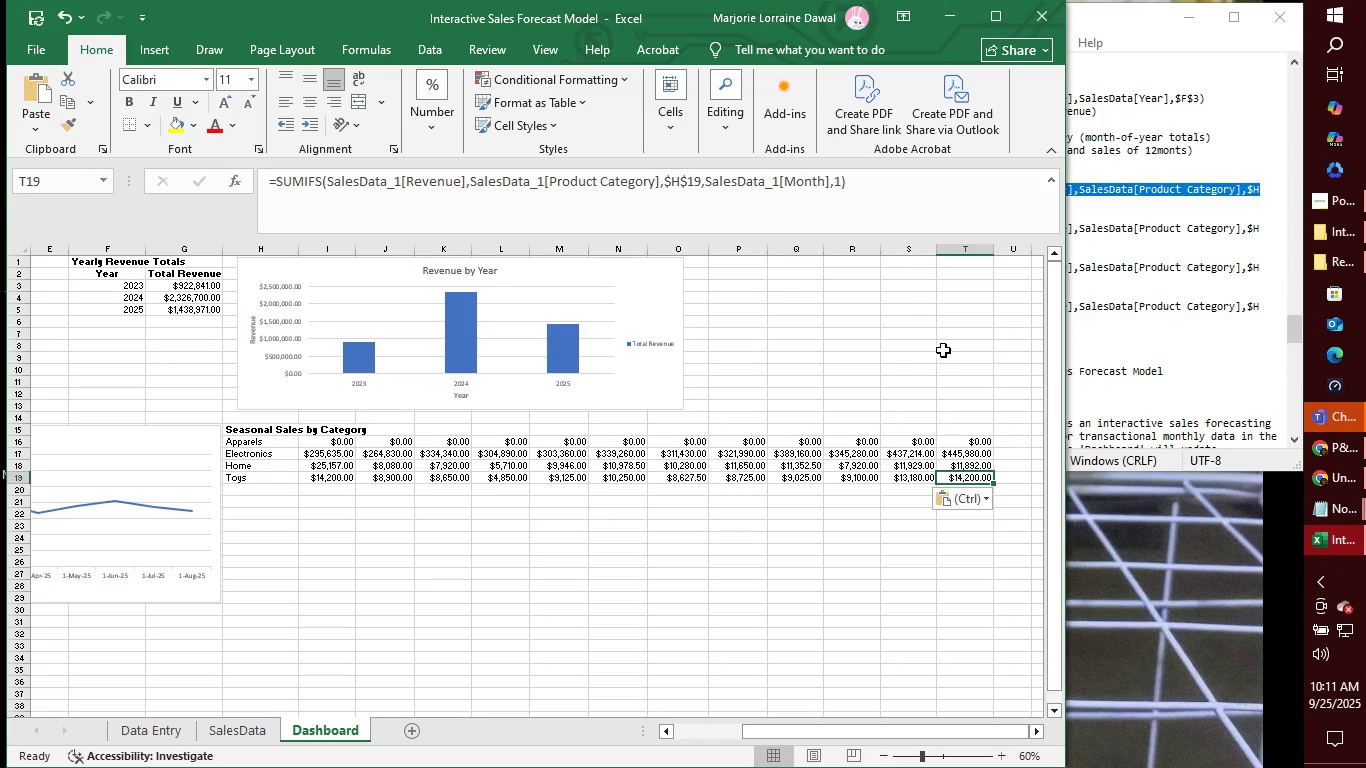 
left_click([840, 181])
 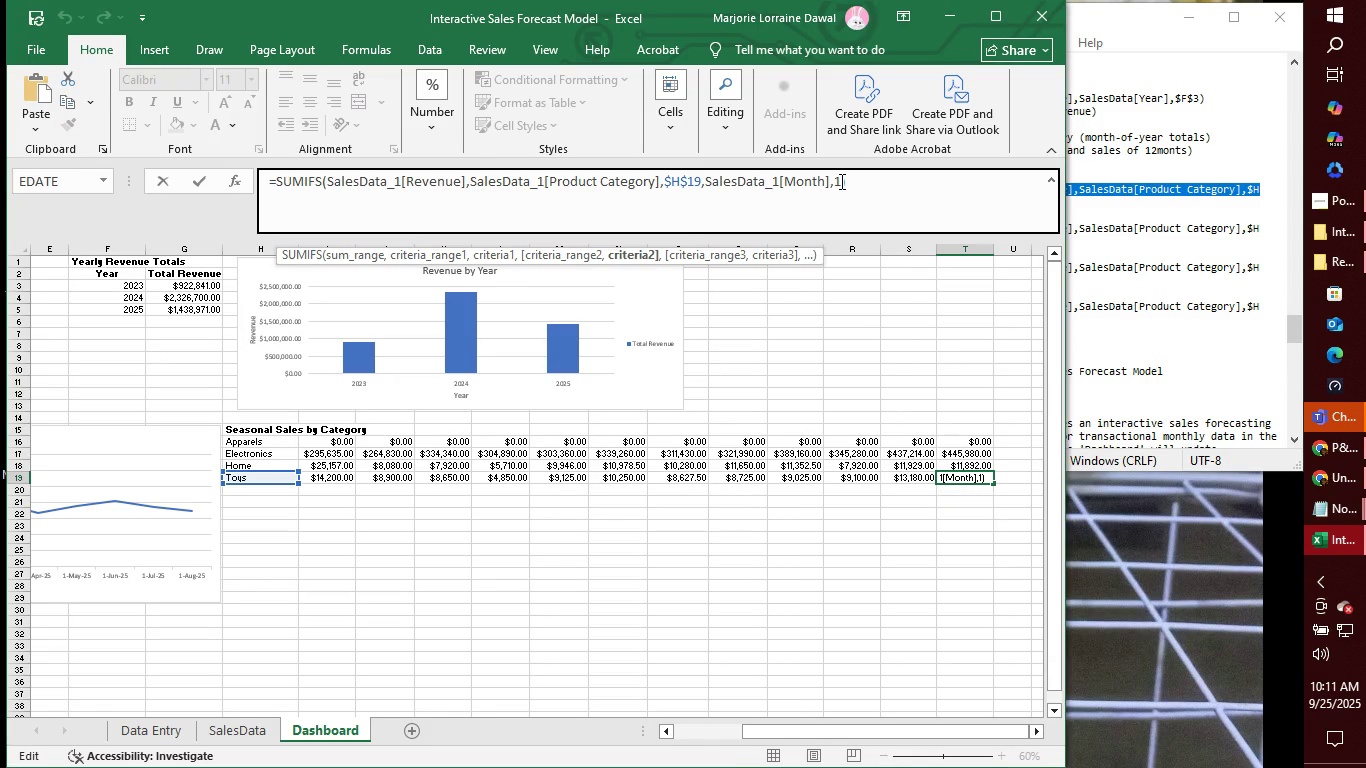 
key(2)
 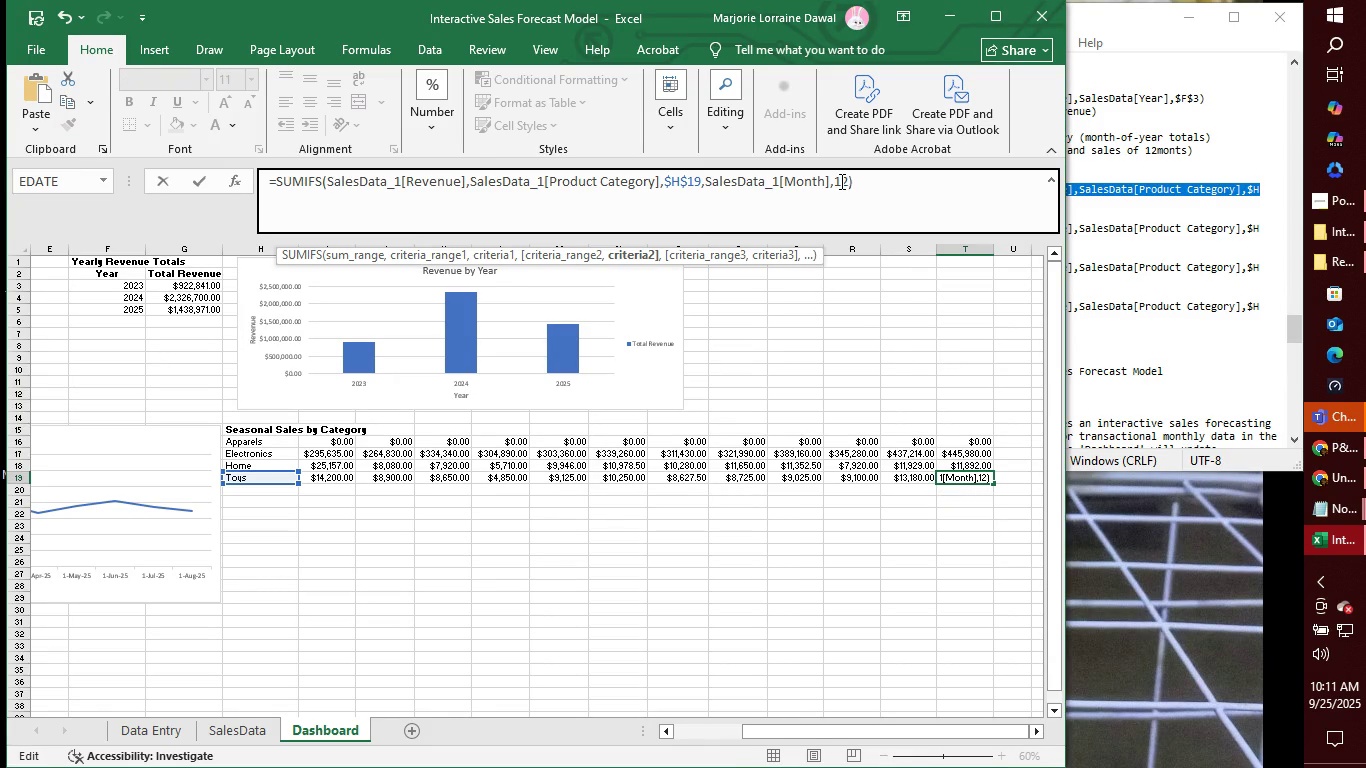 
key(Enter)
 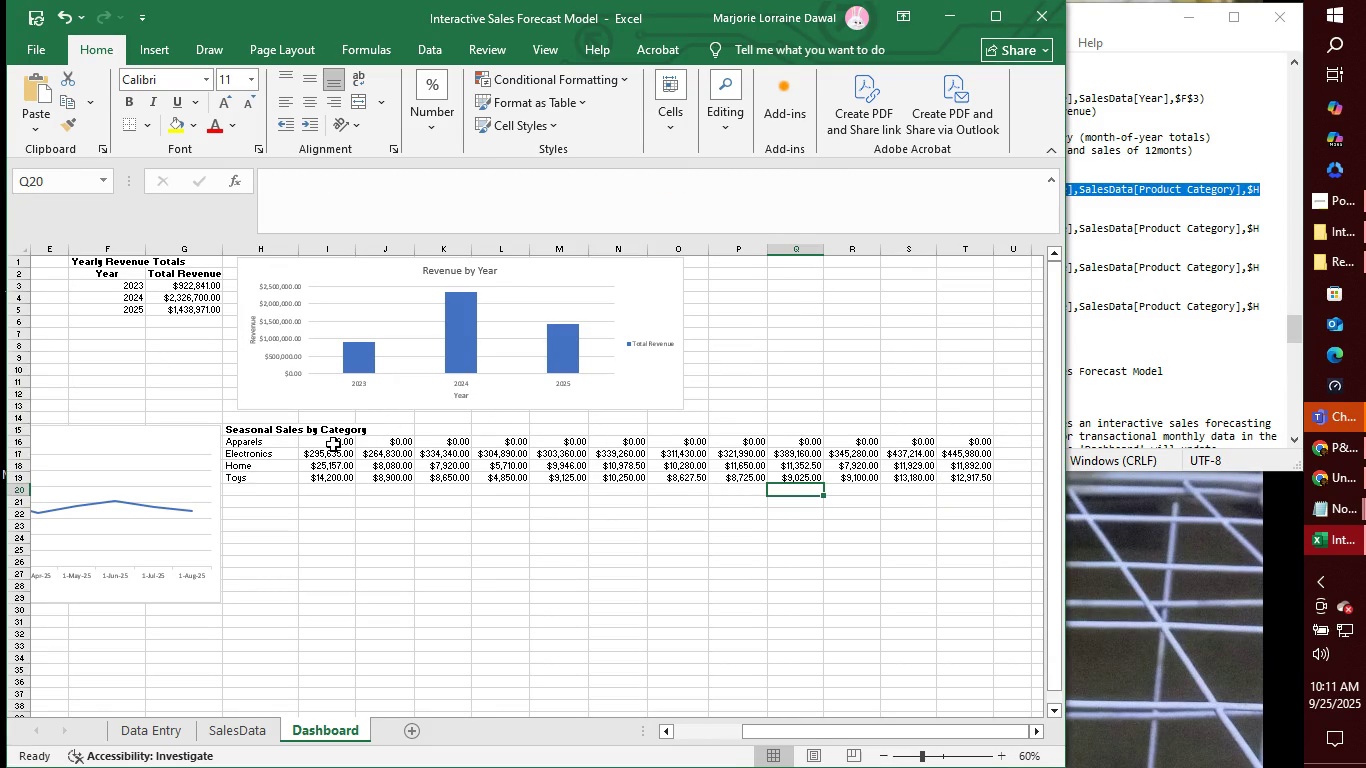 
left_click([331, 444])
 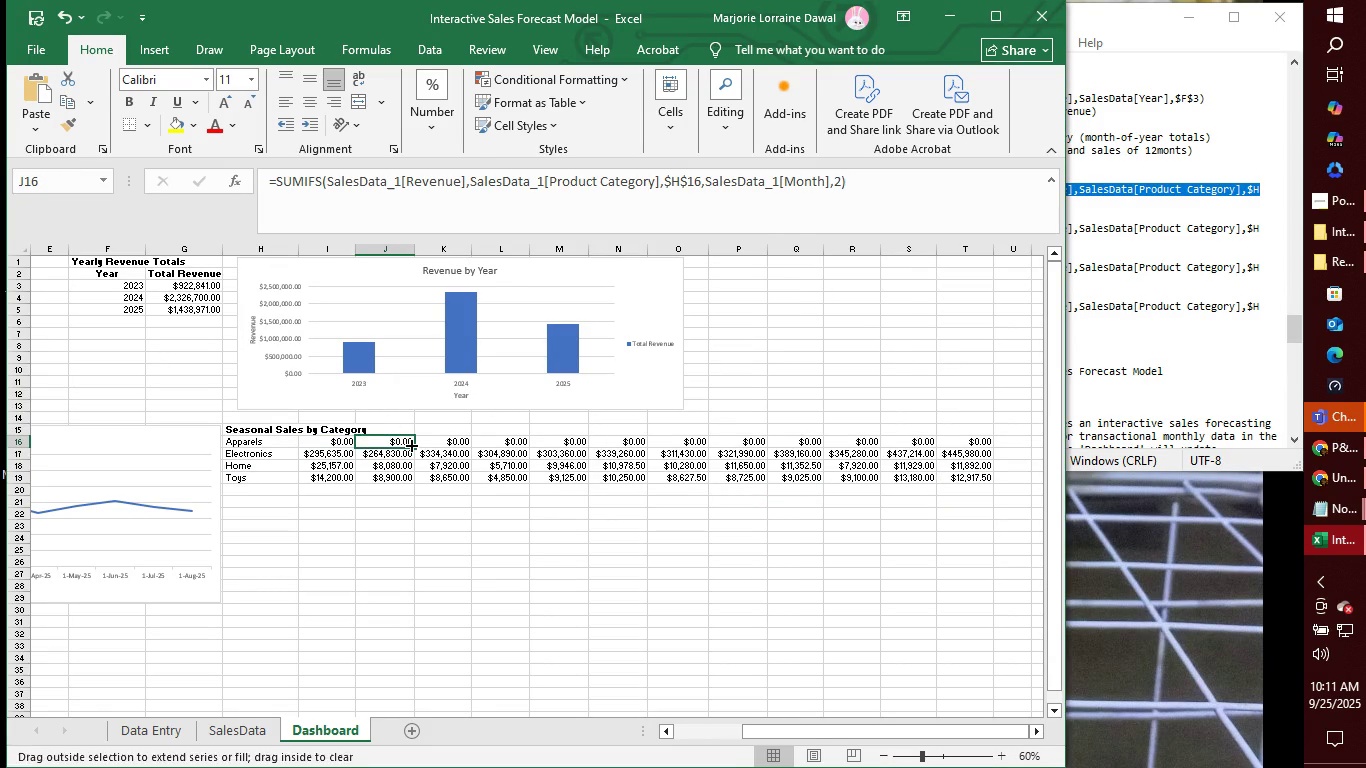 
double_click([410, 444])
 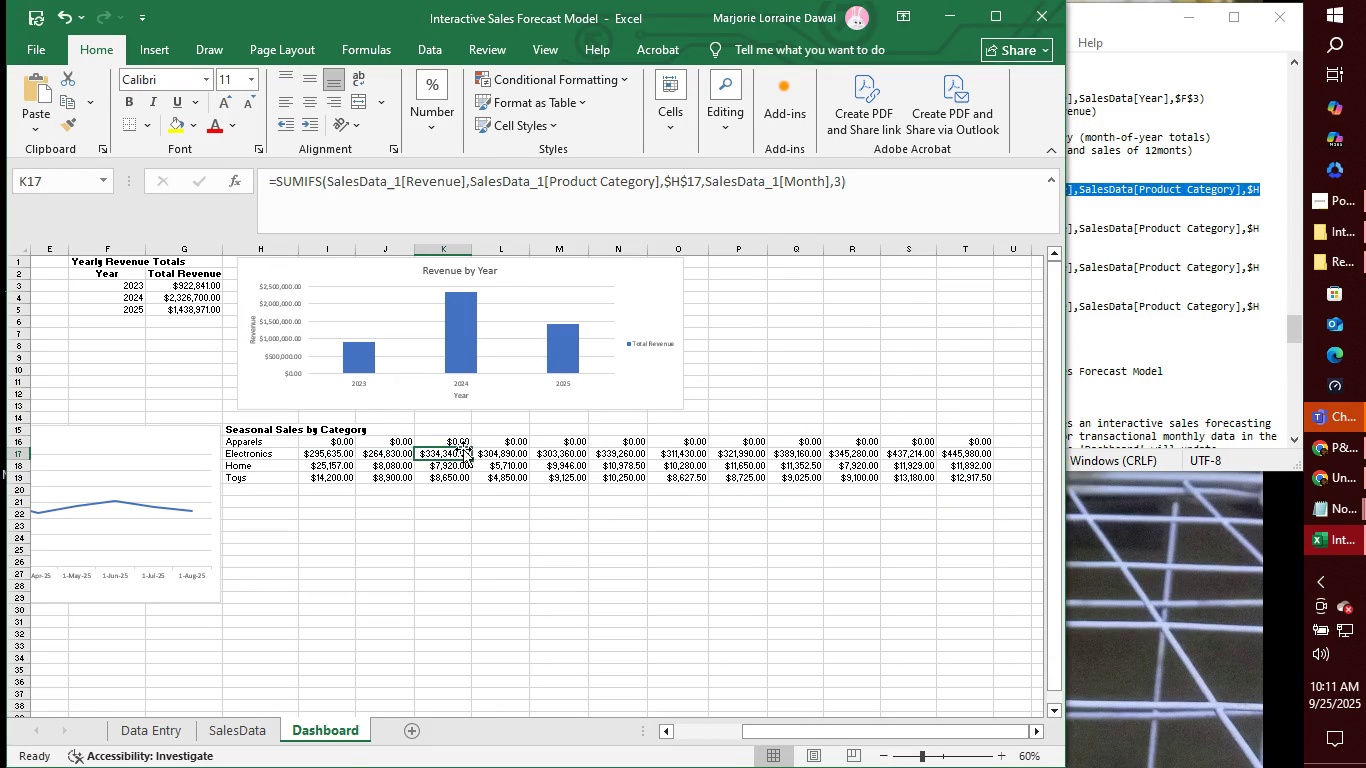 
triple_click([463, 449])
 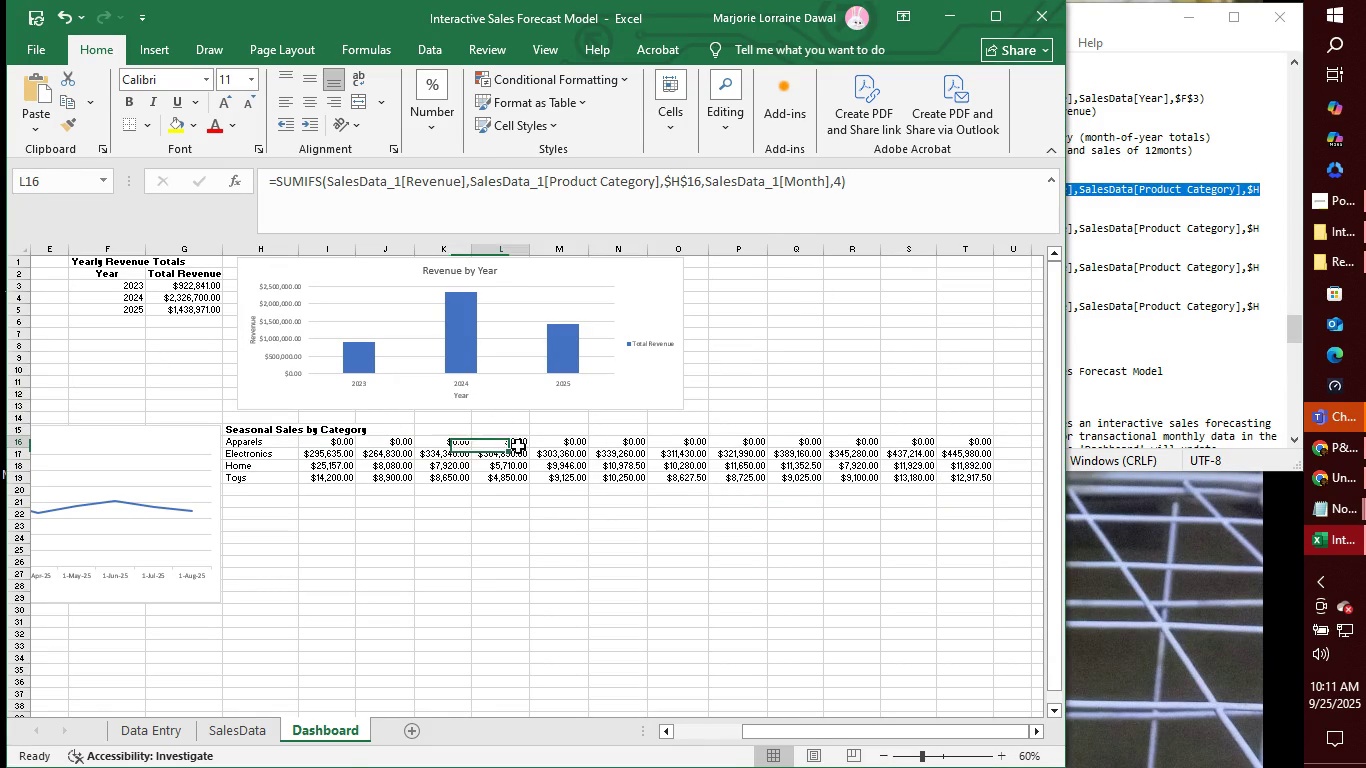 
left_click([518, 446])
 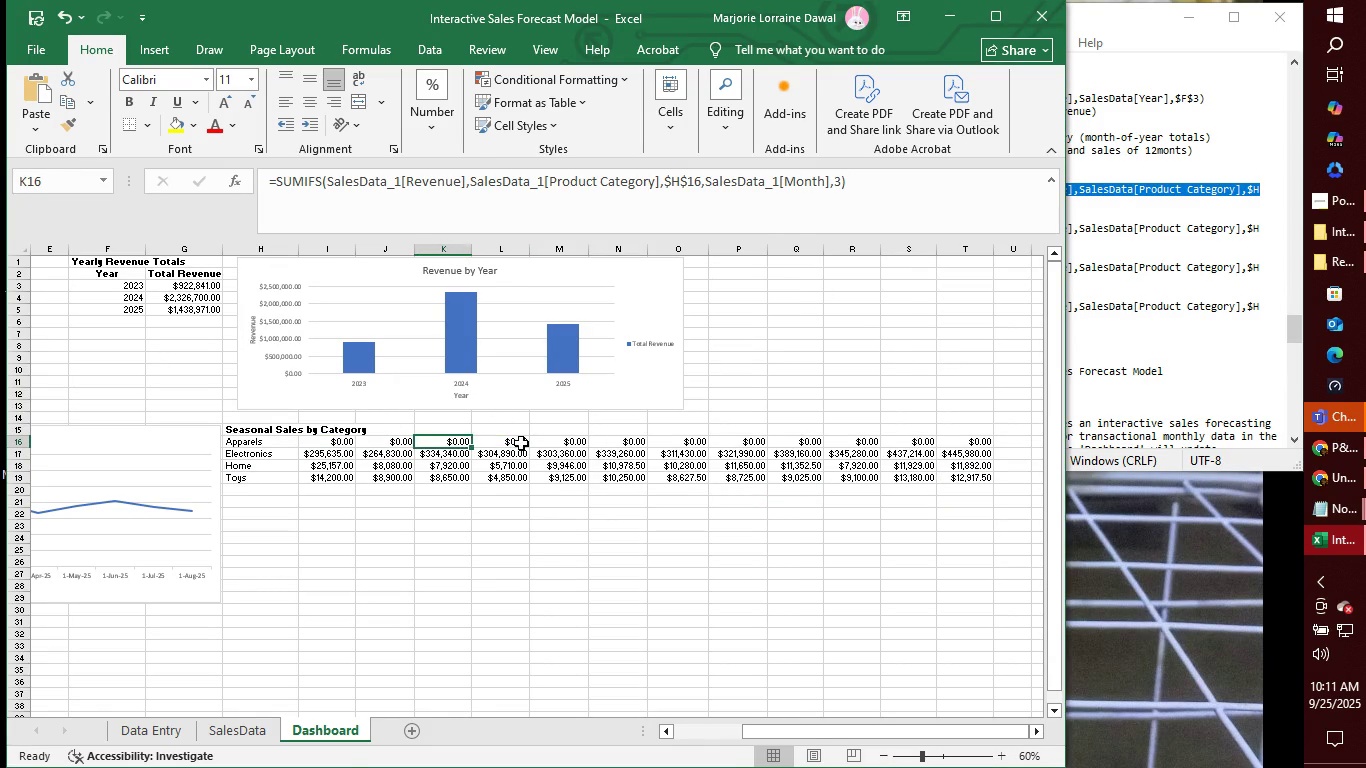 
double_click([521, 443])
 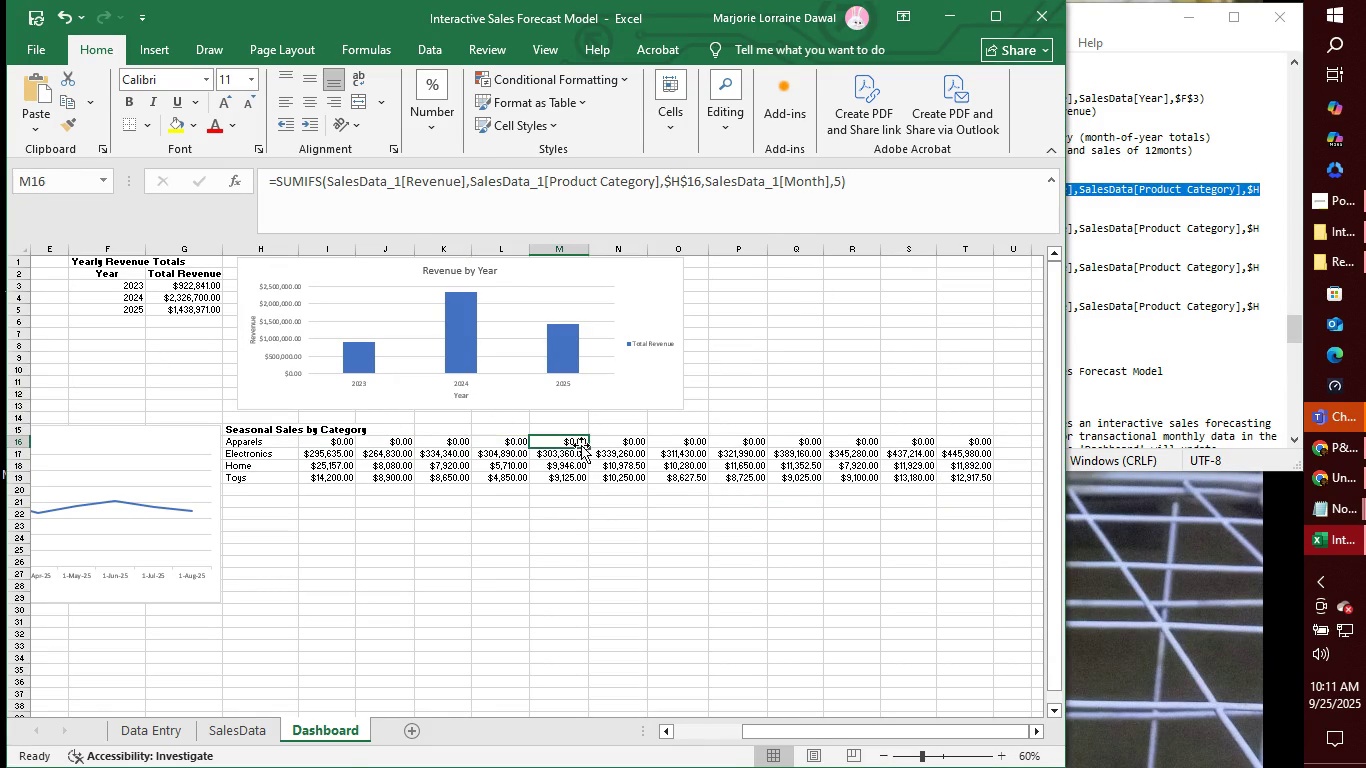 
triple_click([581, 445])
 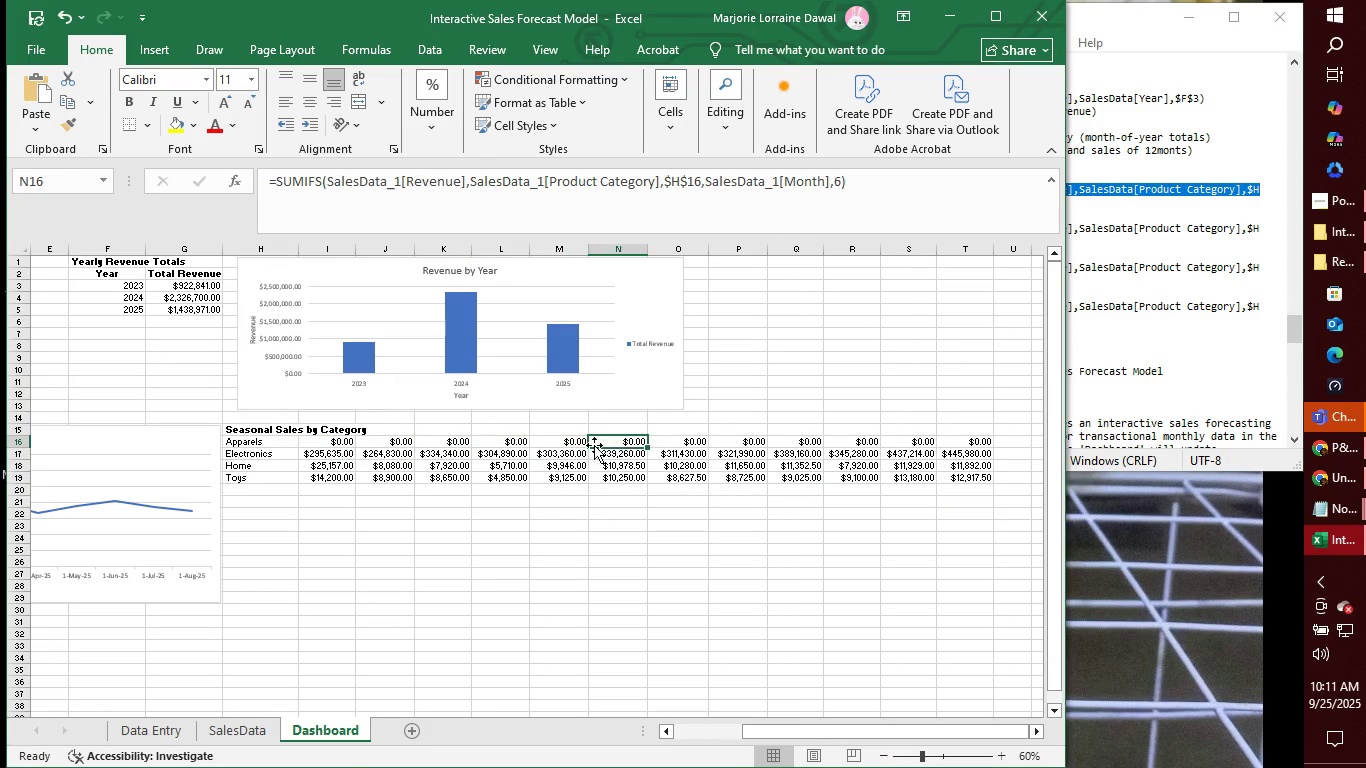 
triple_click([594, 445])
 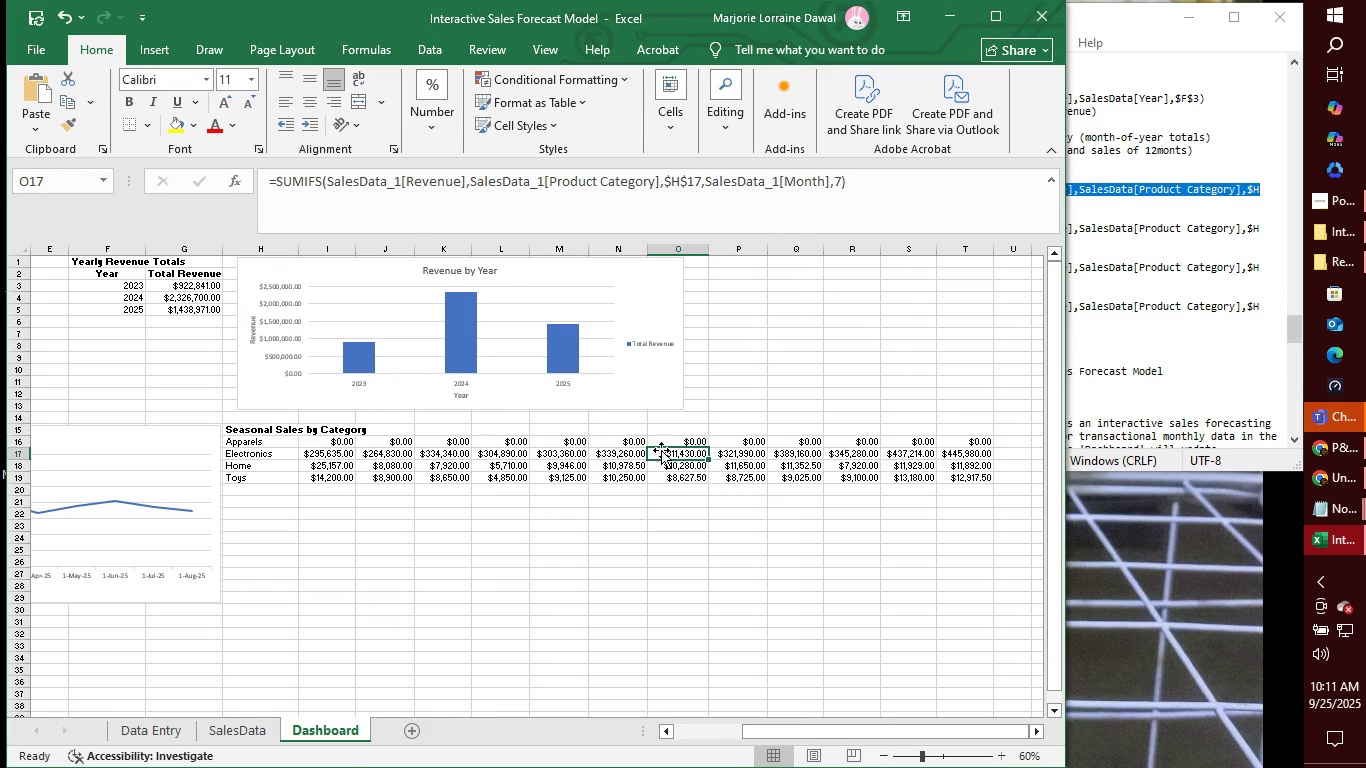 
triple_click([661, 450])
 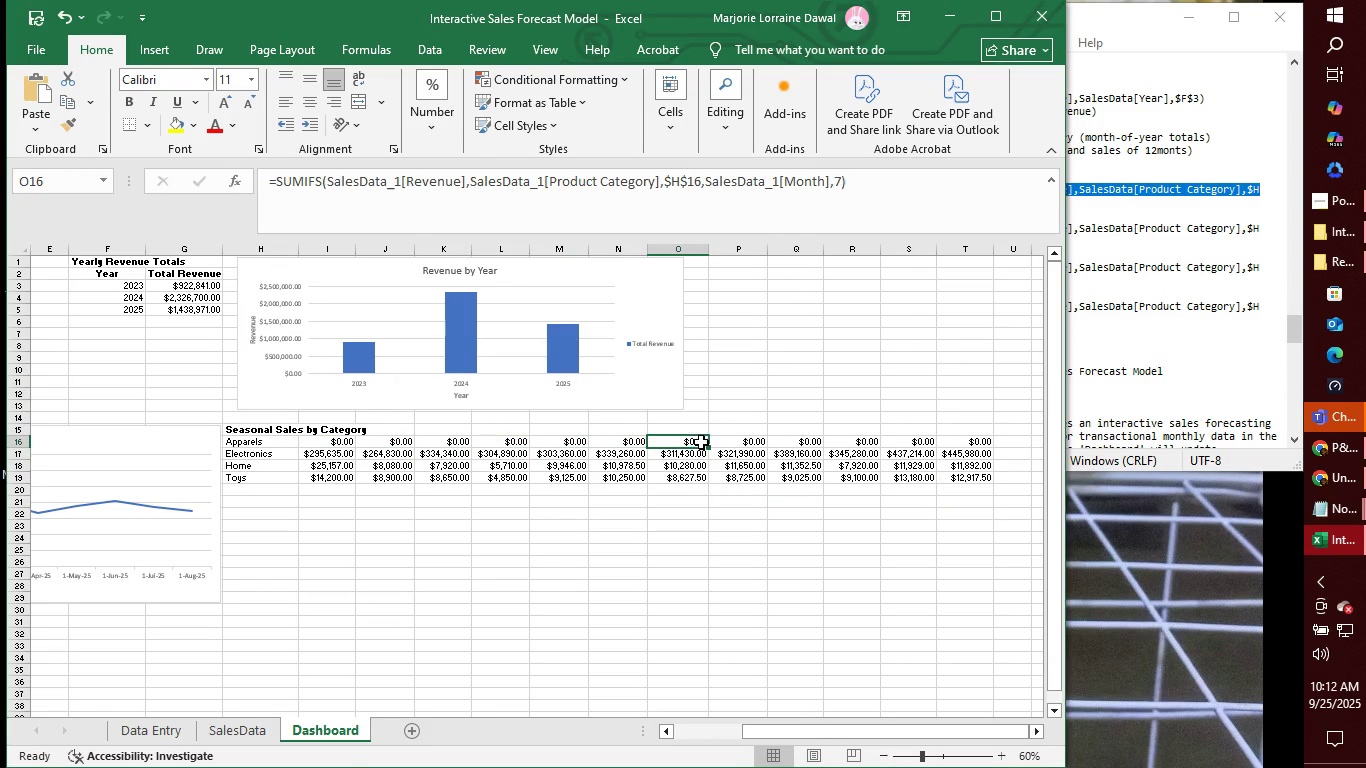 
triple_click([701, 442])
 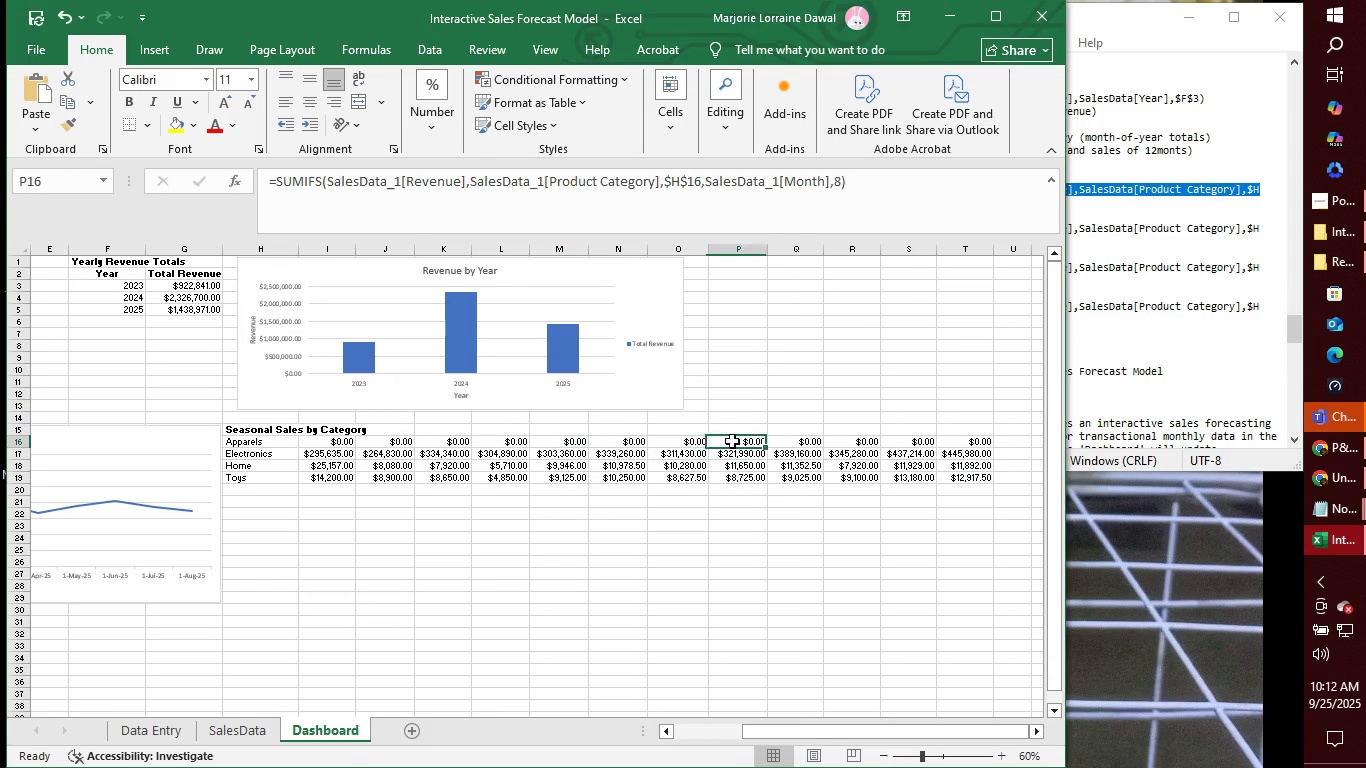 
triple_click([732, 441])
 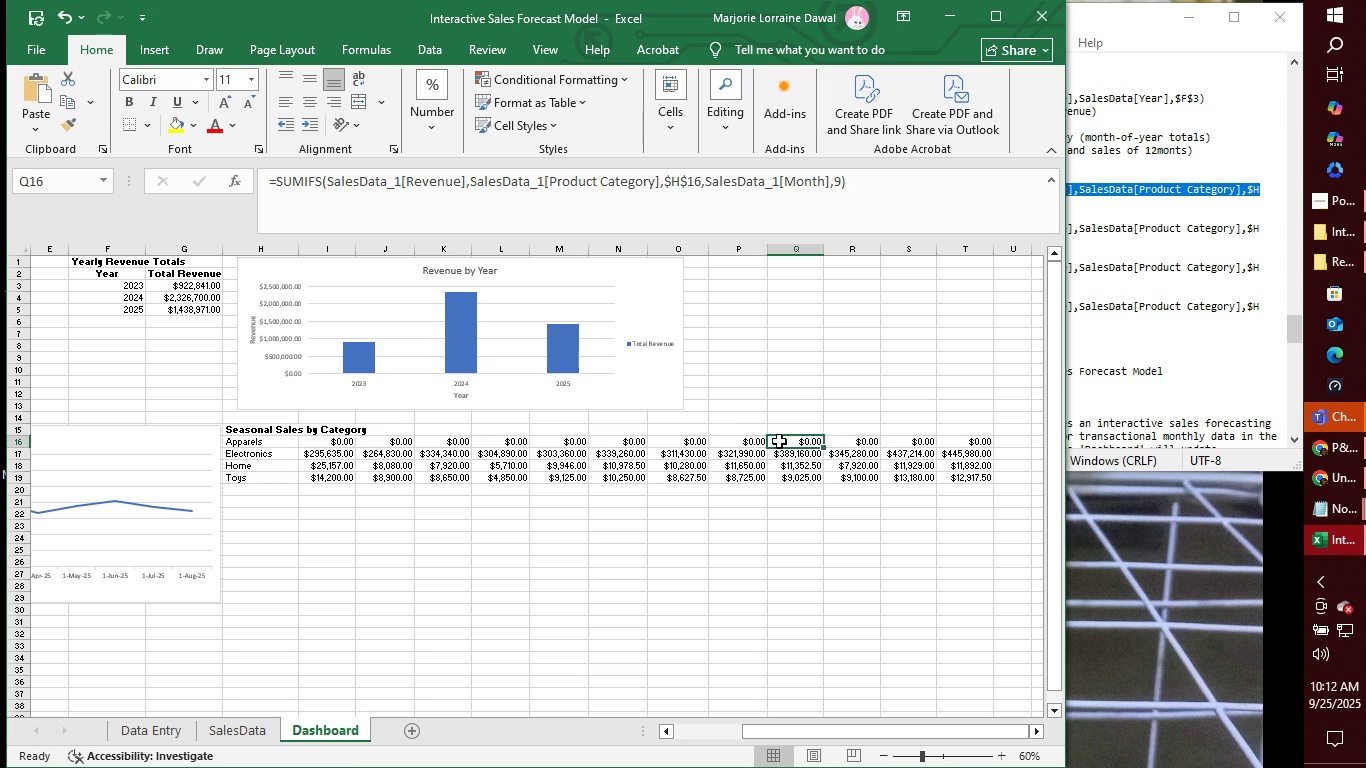 
triple_click([774, 441])
 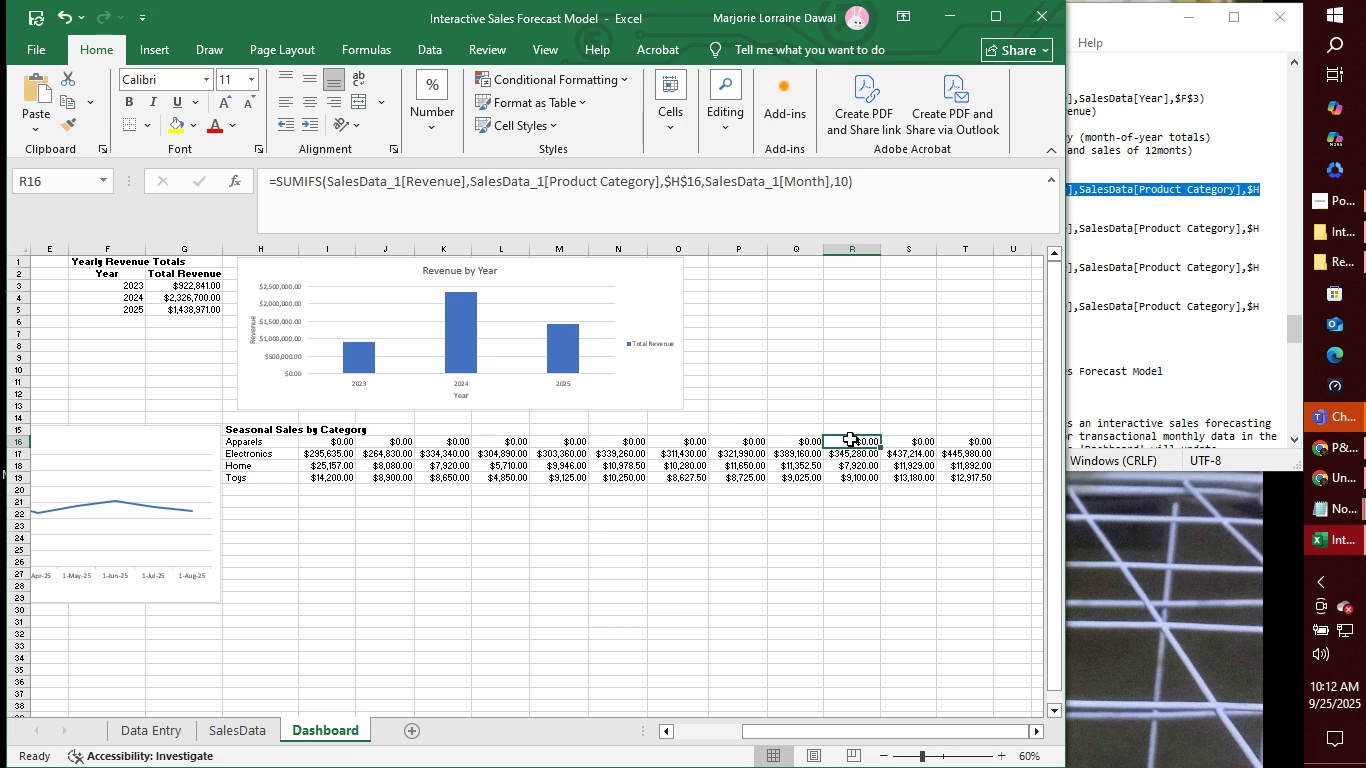 
left_click([850, 439])
 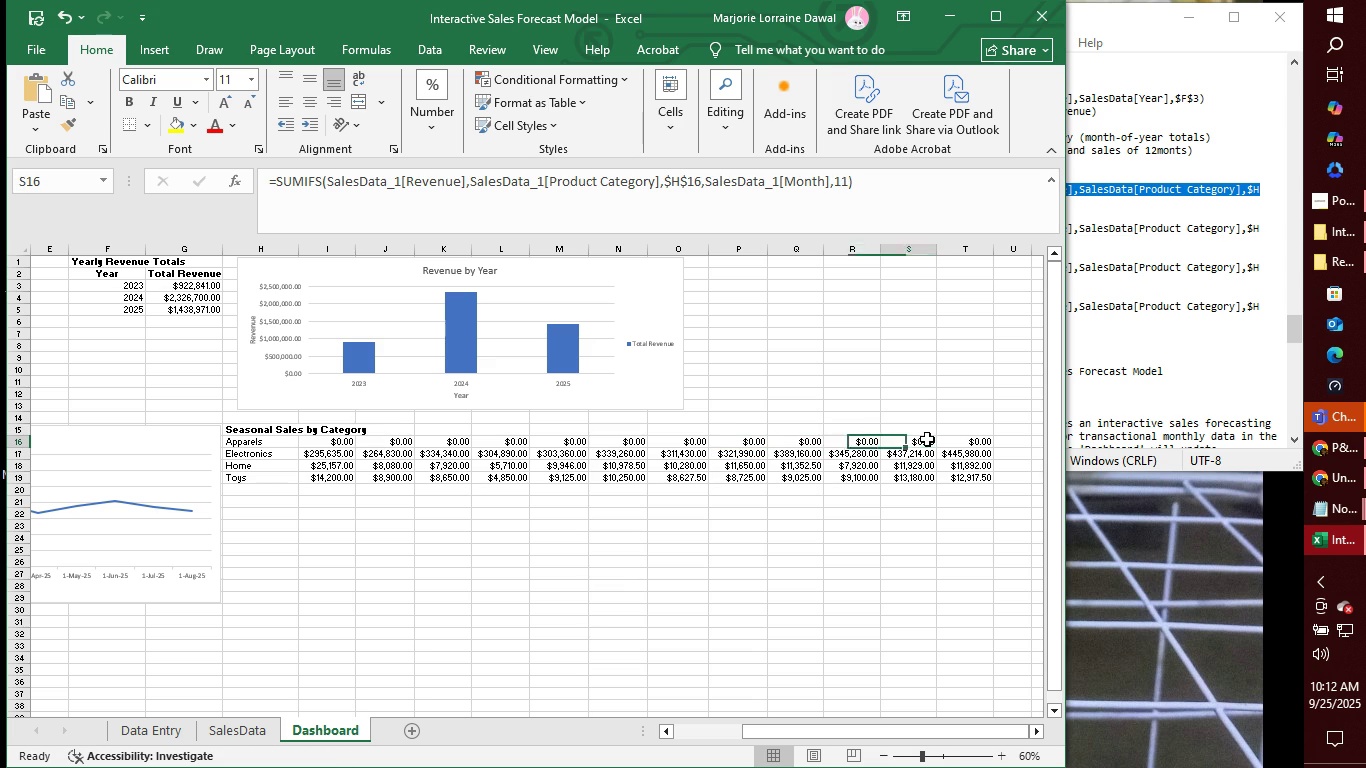 
double_click([927, 439])
 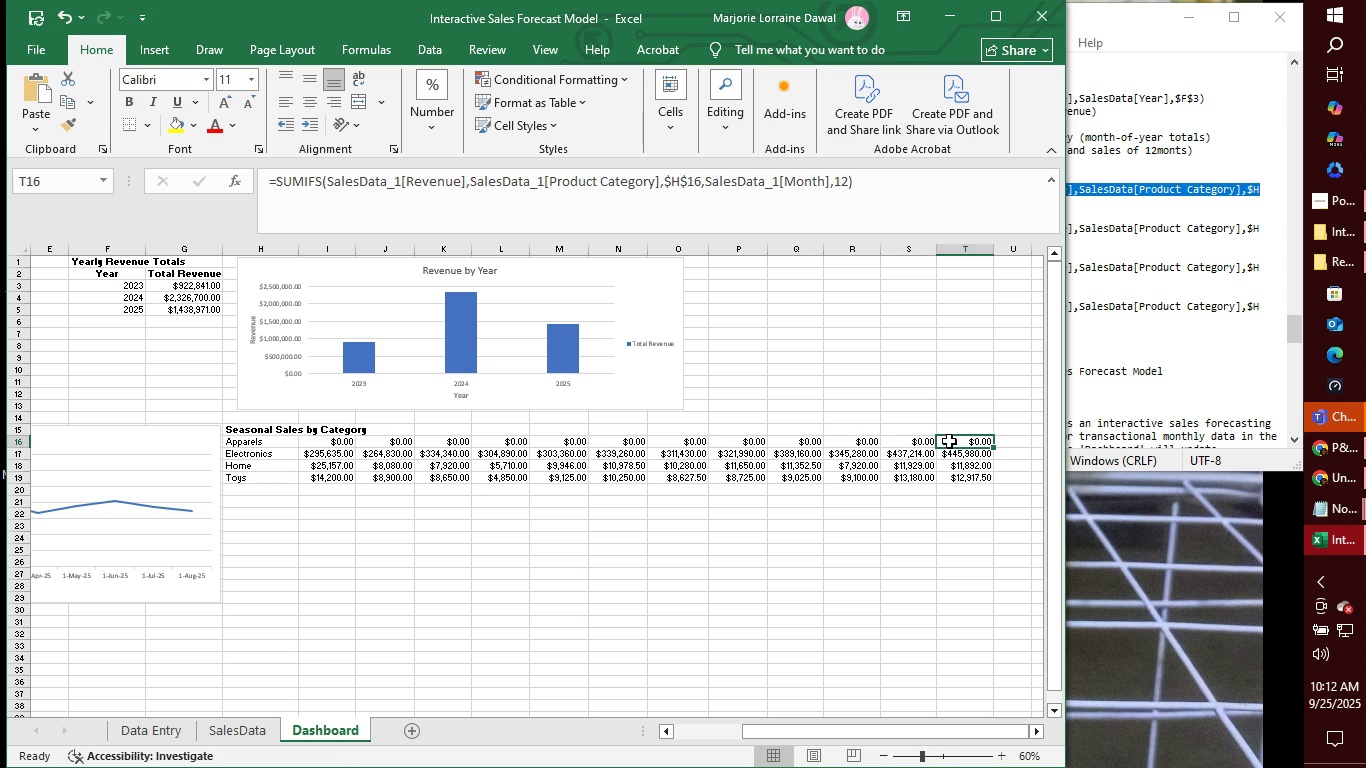 
triple_click([949, 441])
 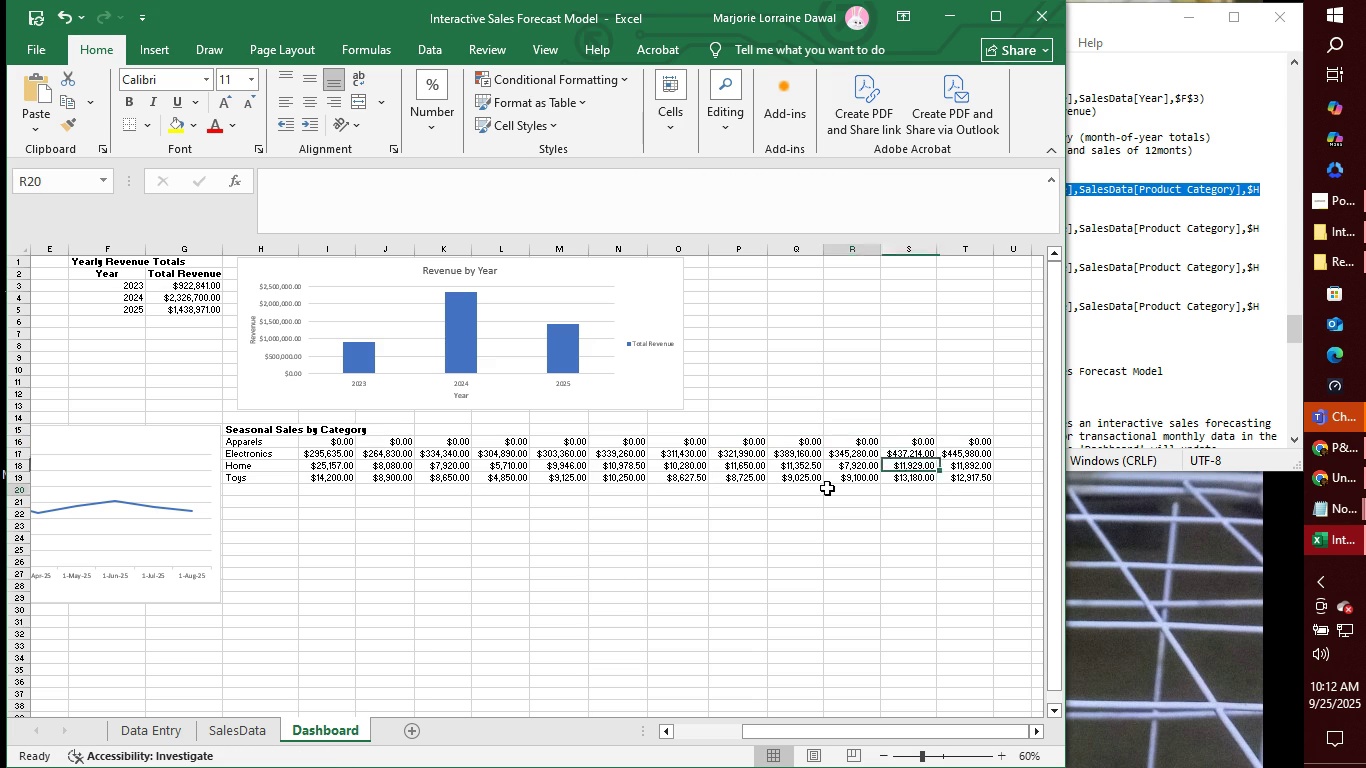 
left_click([827, 488])
 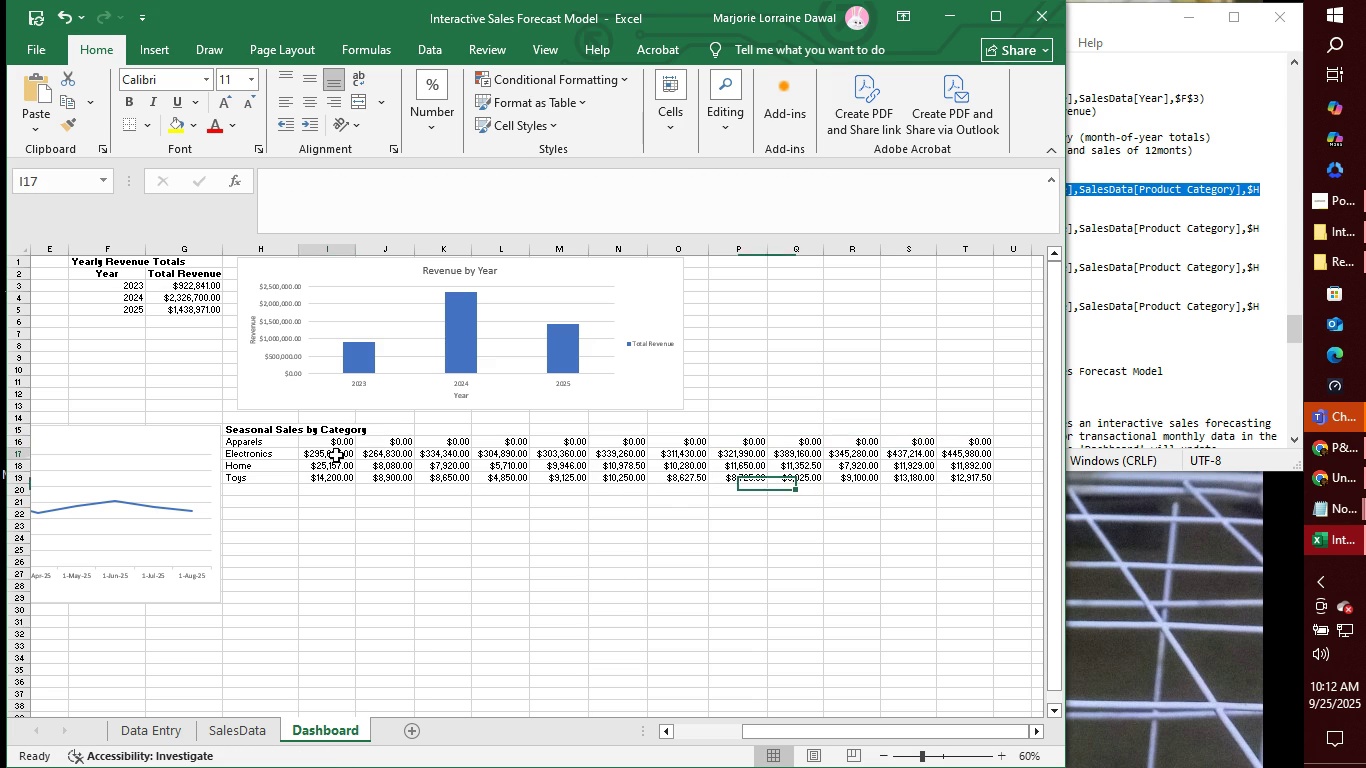 
left_click([336, 455])
 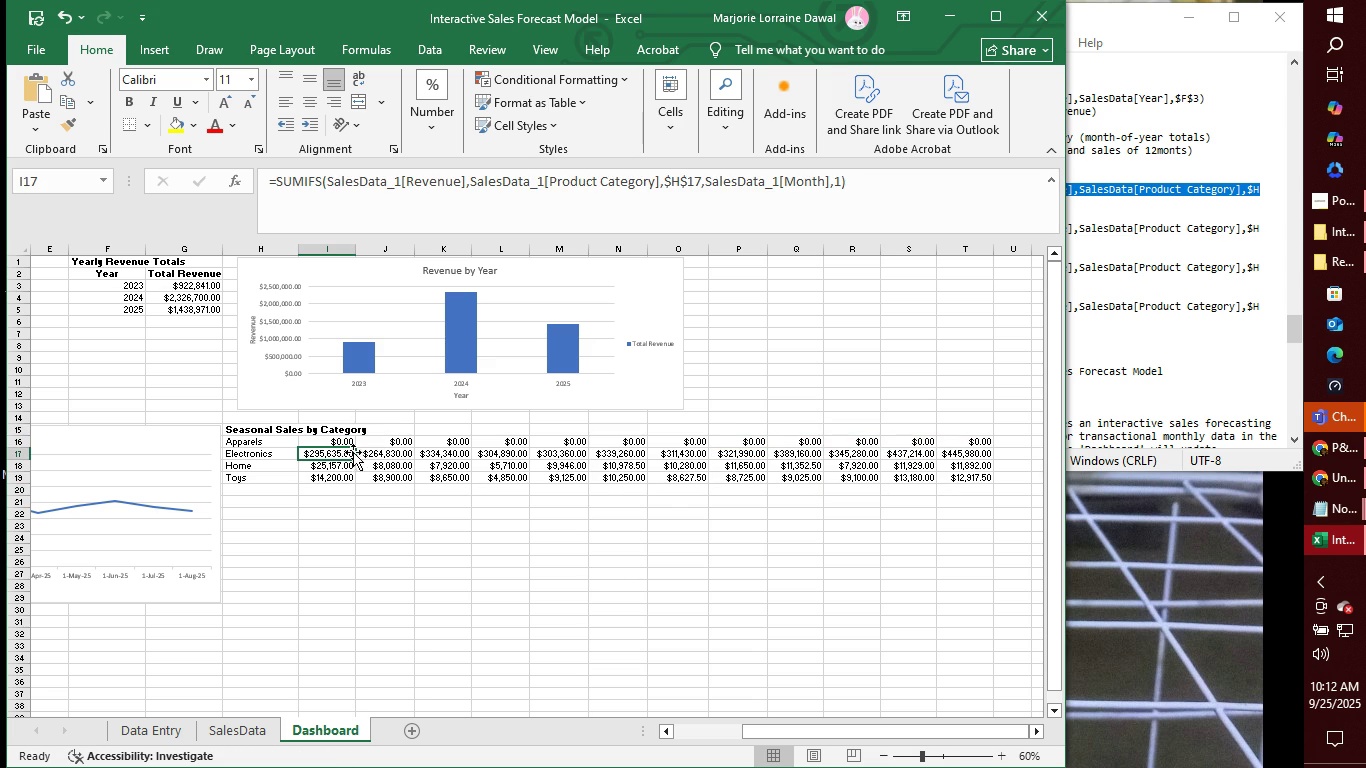 
double_click([403, 458])
 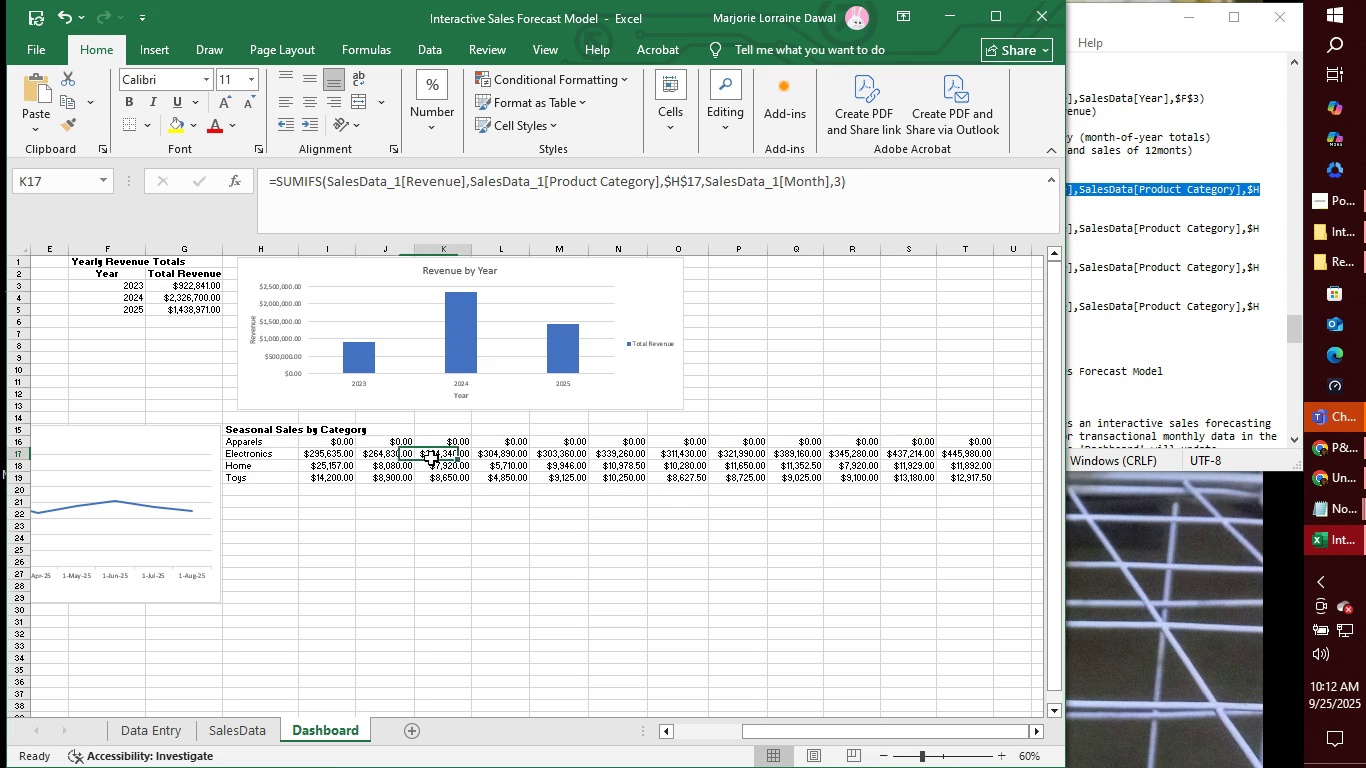 
left_click([431, 458])
 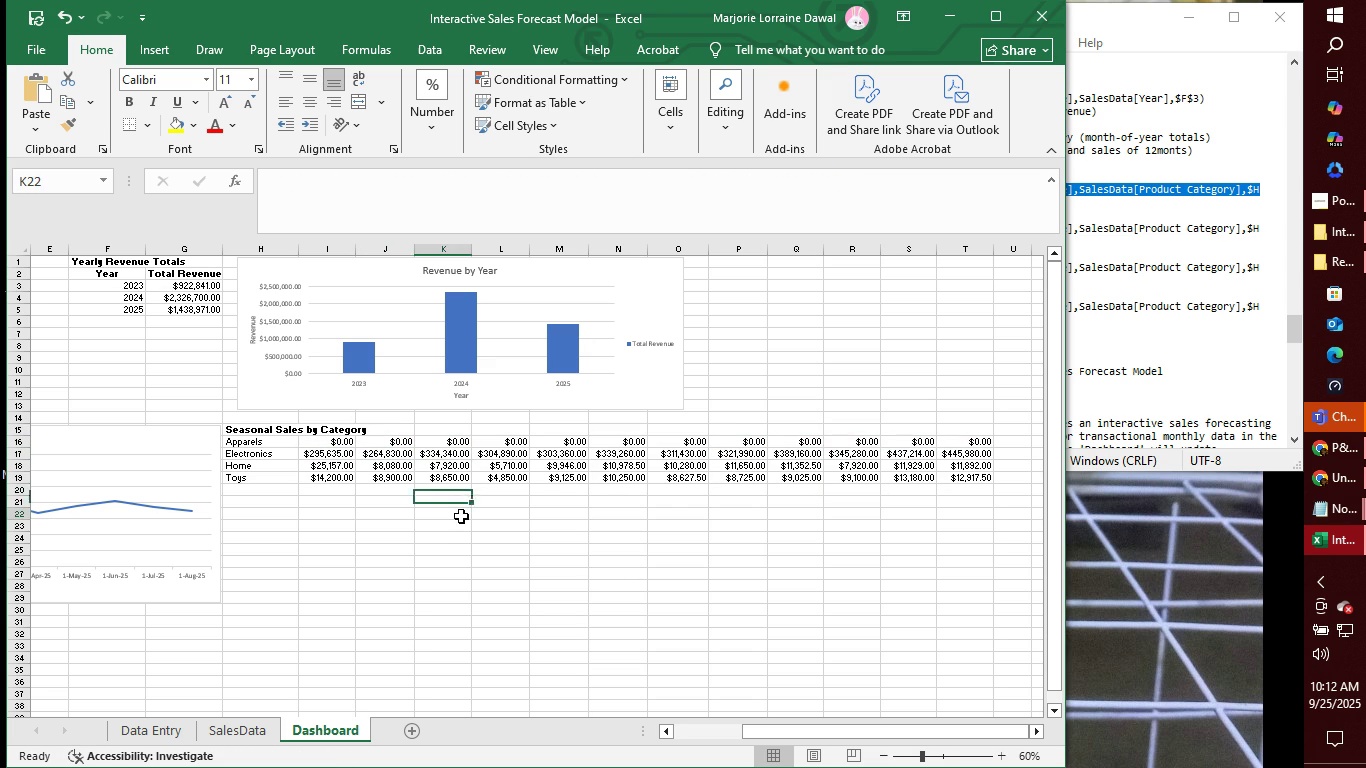 
left_click([461, 516])
 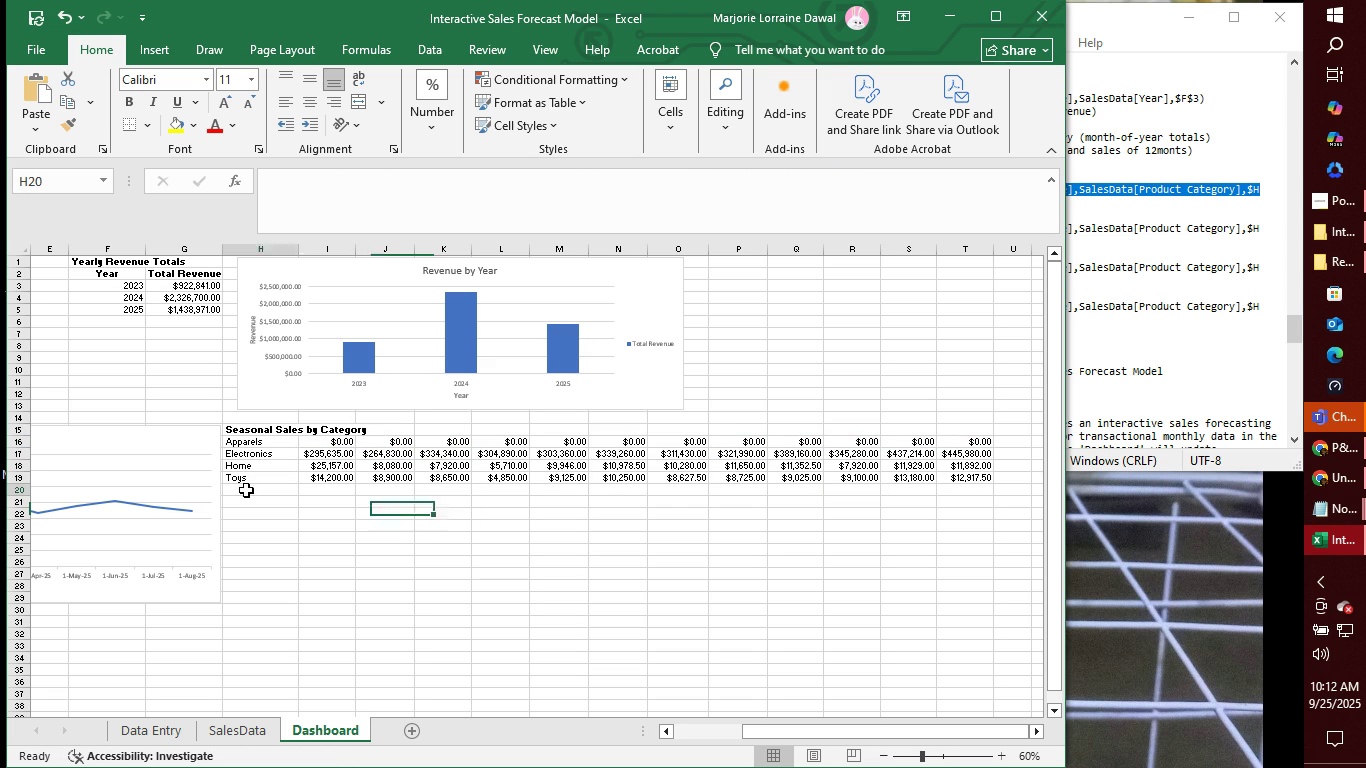 
left_click([246, 490])
 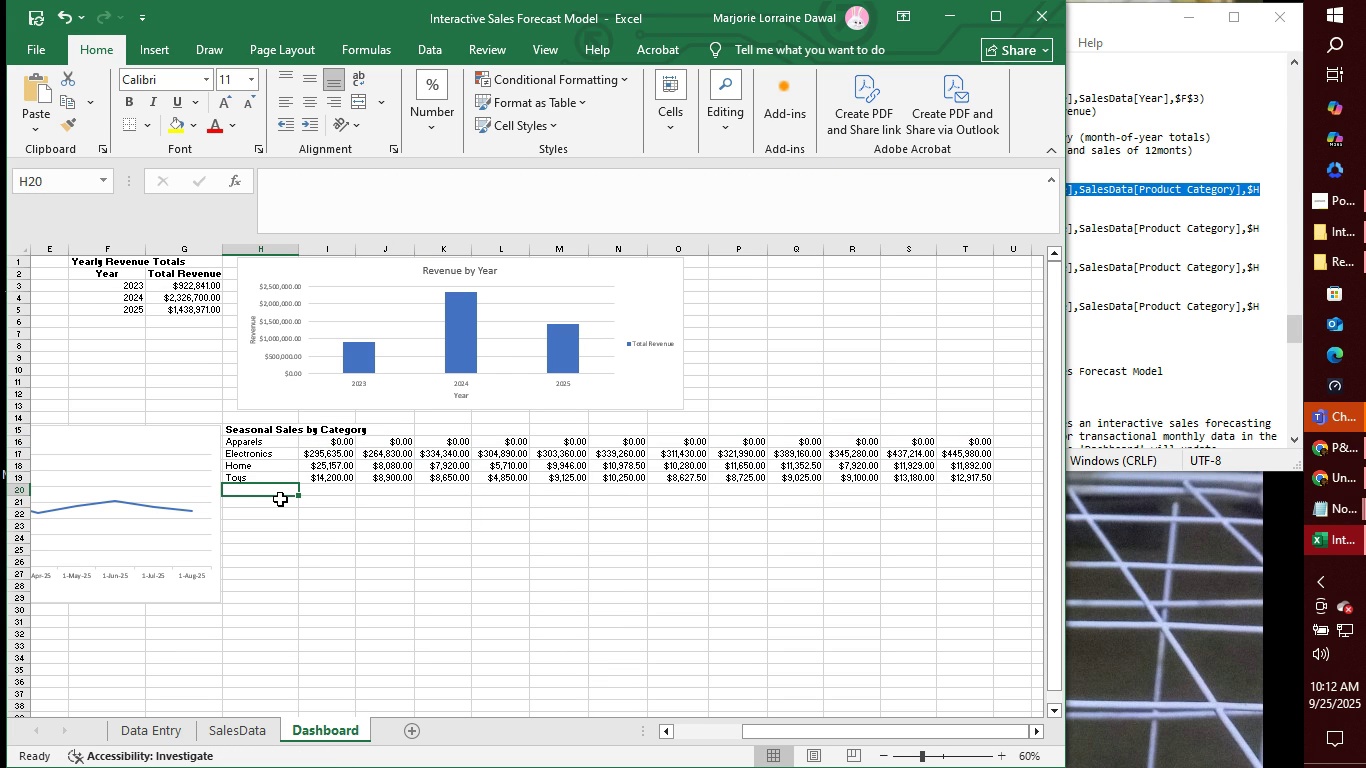 
wait(8.84)
 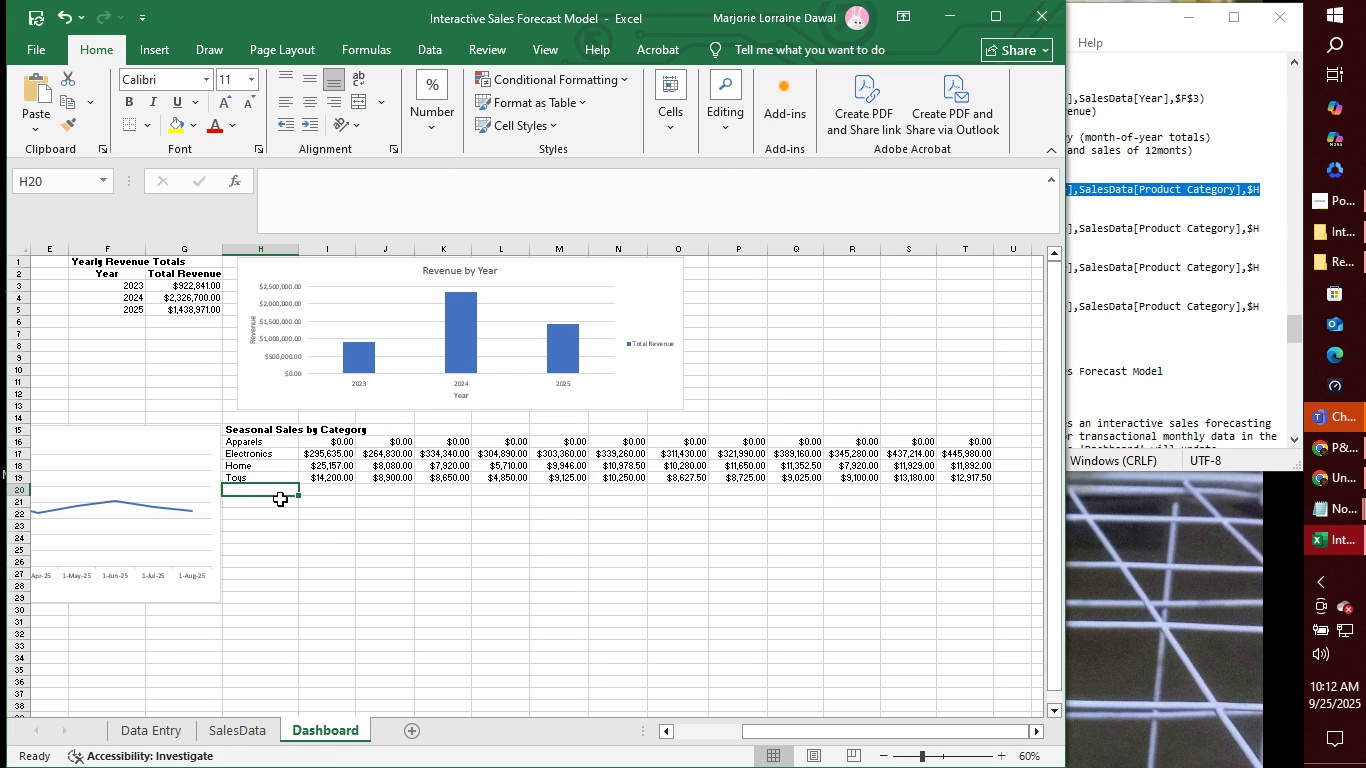 
left_click([1341, 201])
 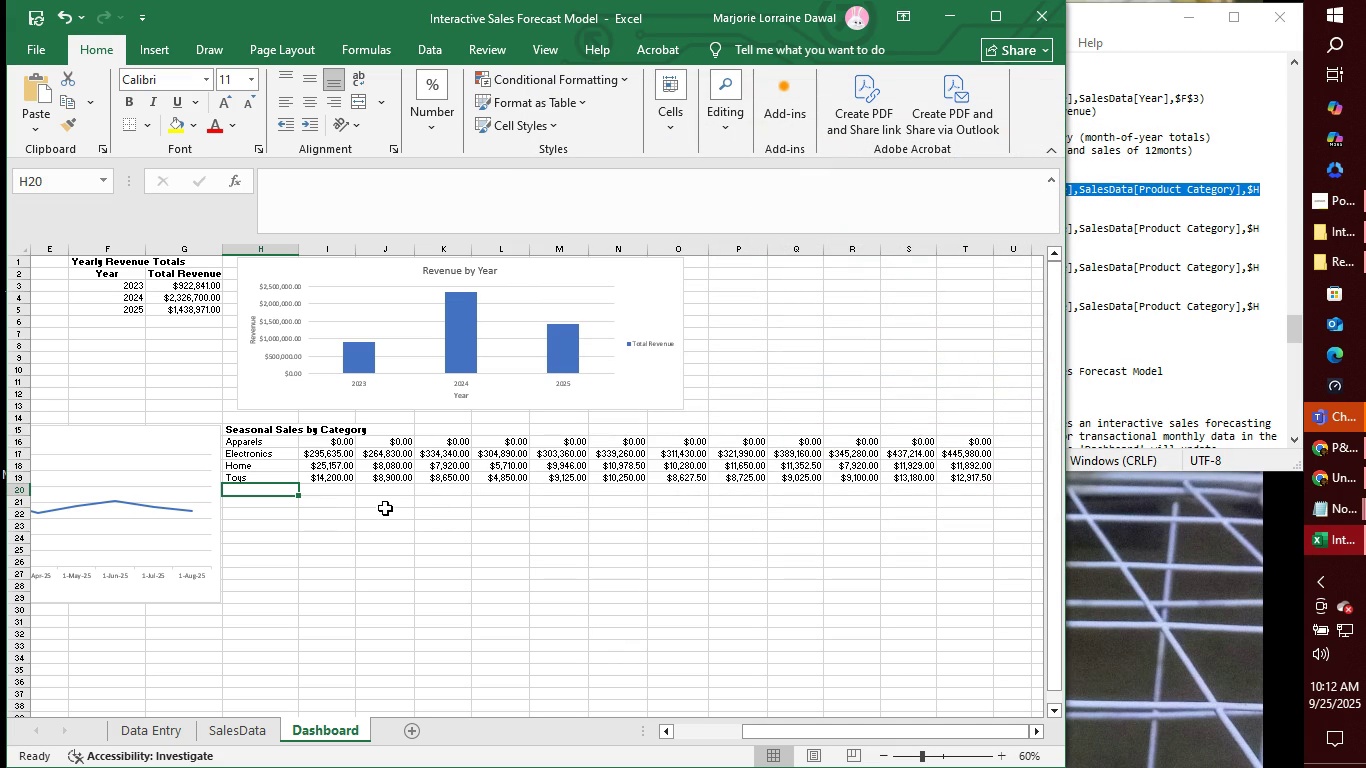 
left_click([367, 478])
 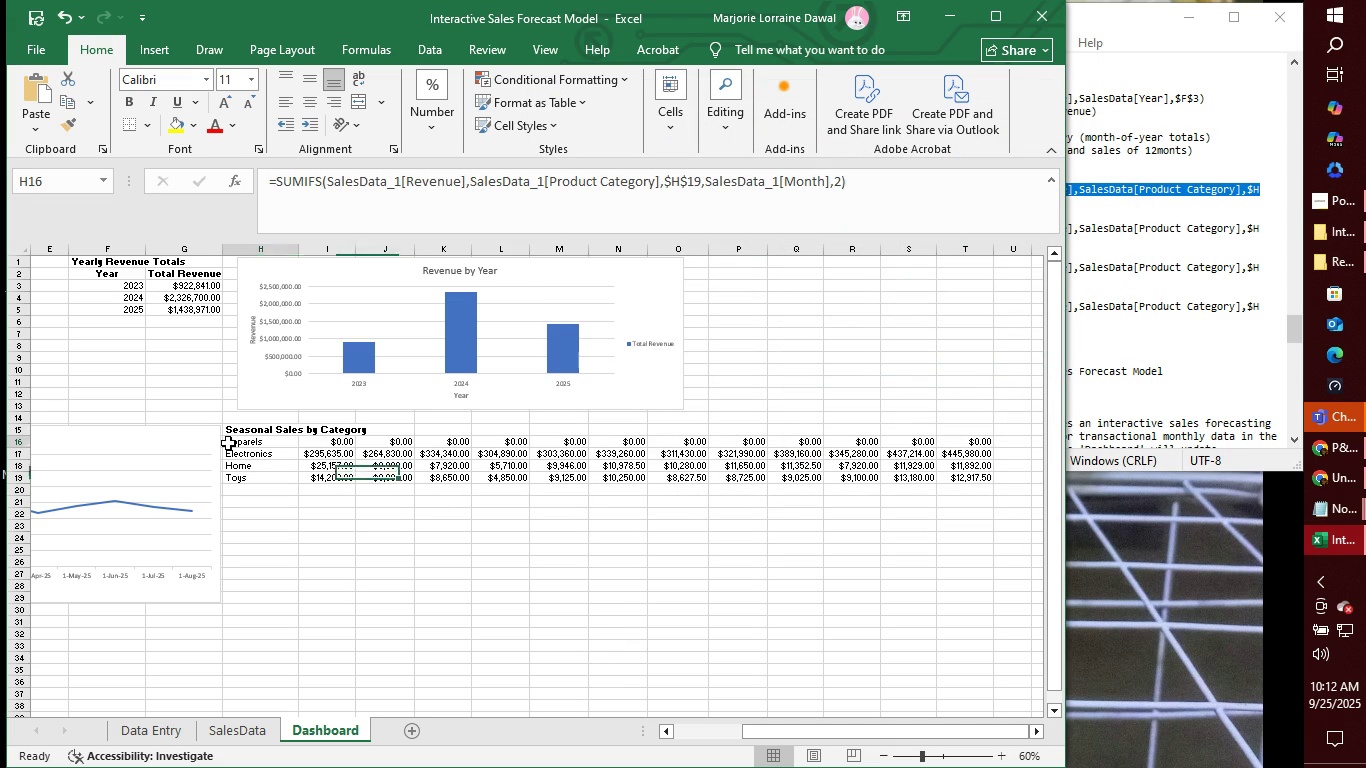 
left_click([228, 443])
 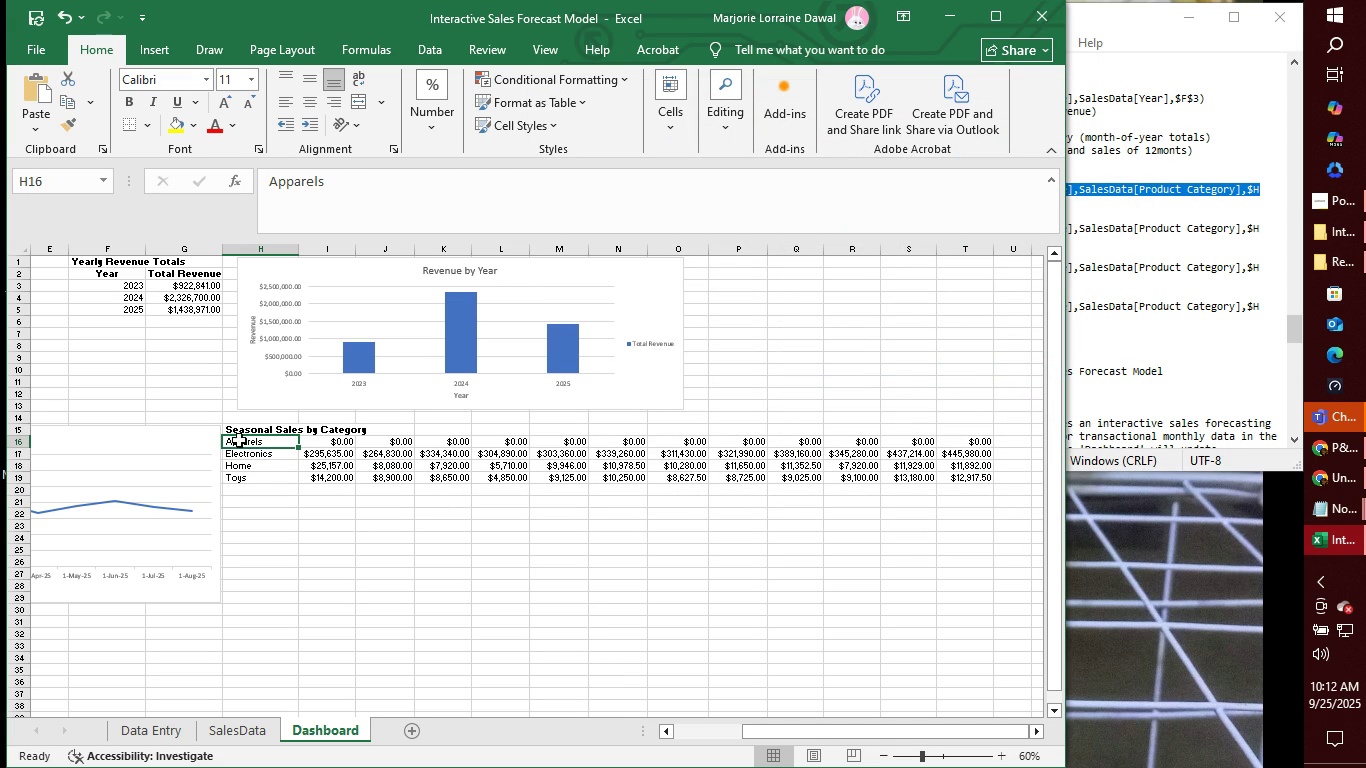 
wait(9.96)
 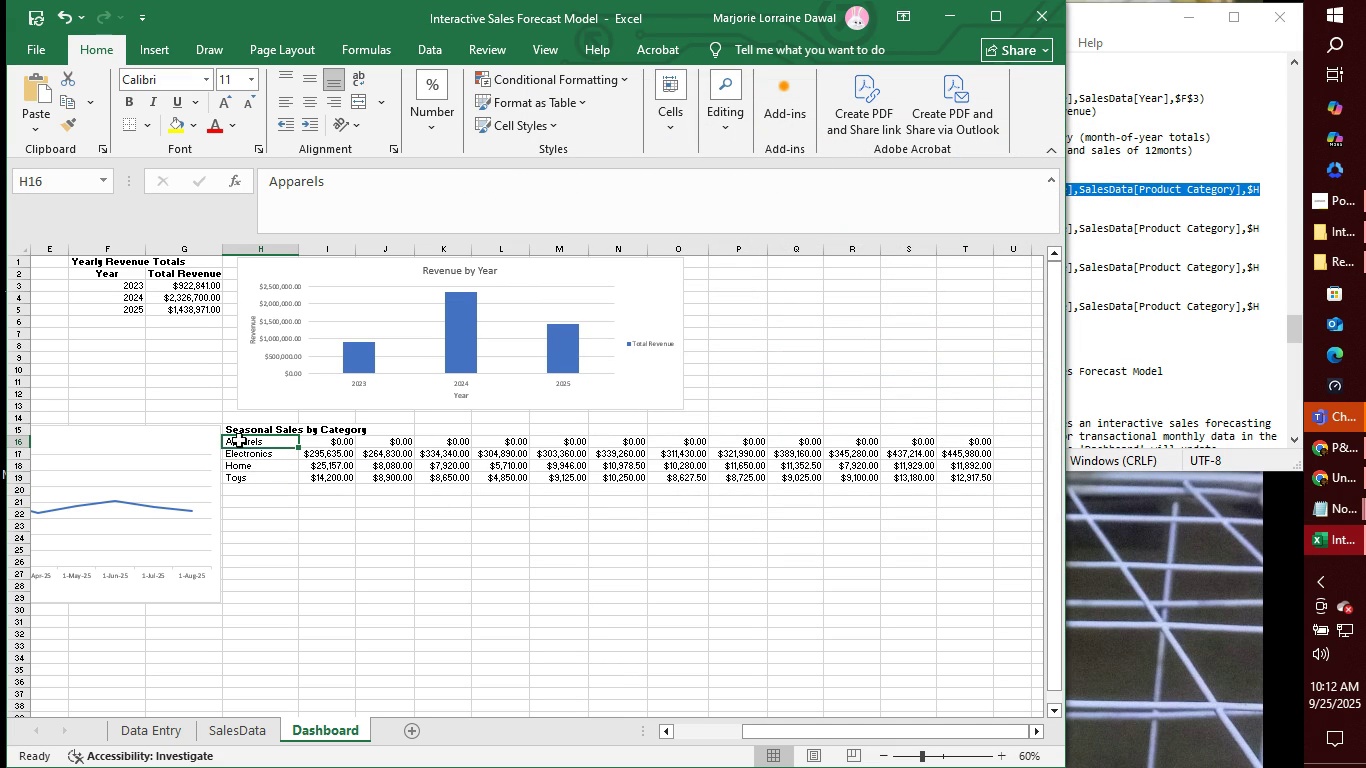 
left_click([264, 431])
 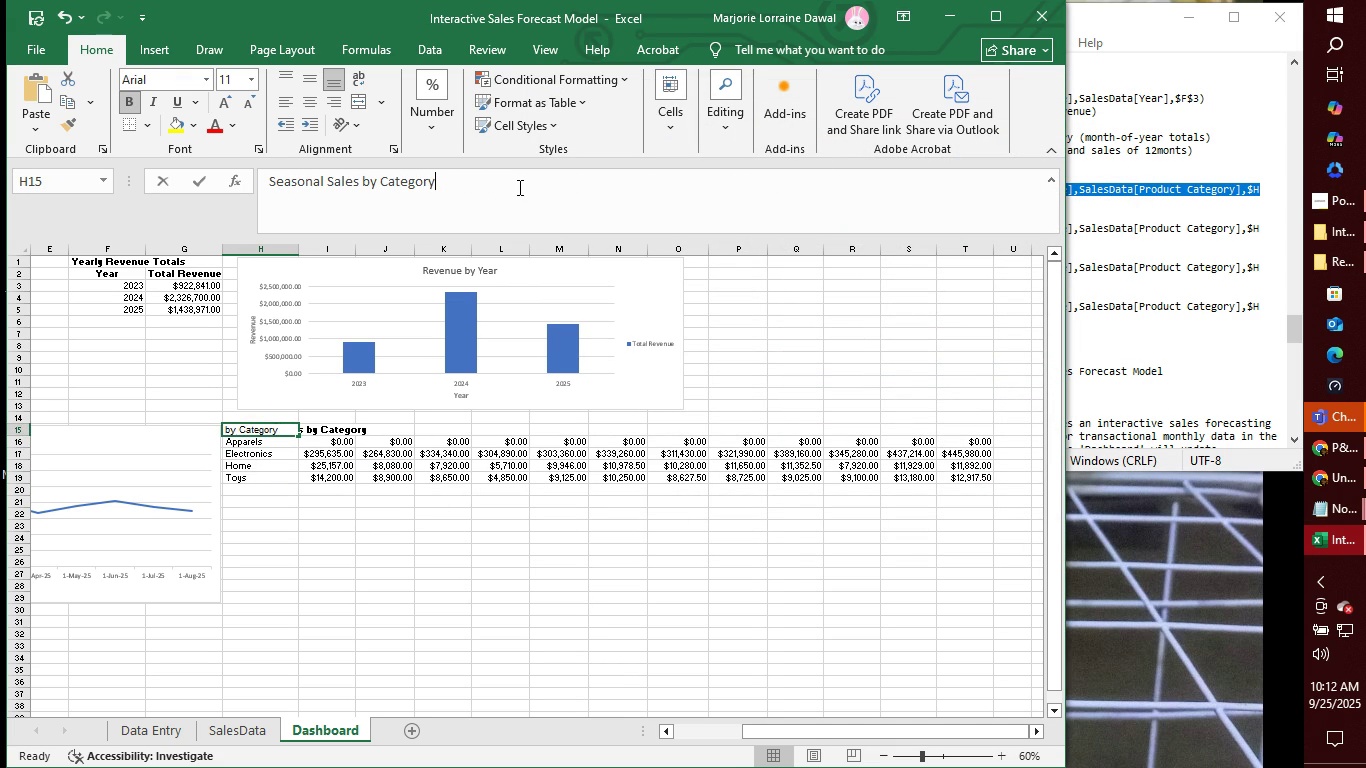 
left_click([518, 187])
 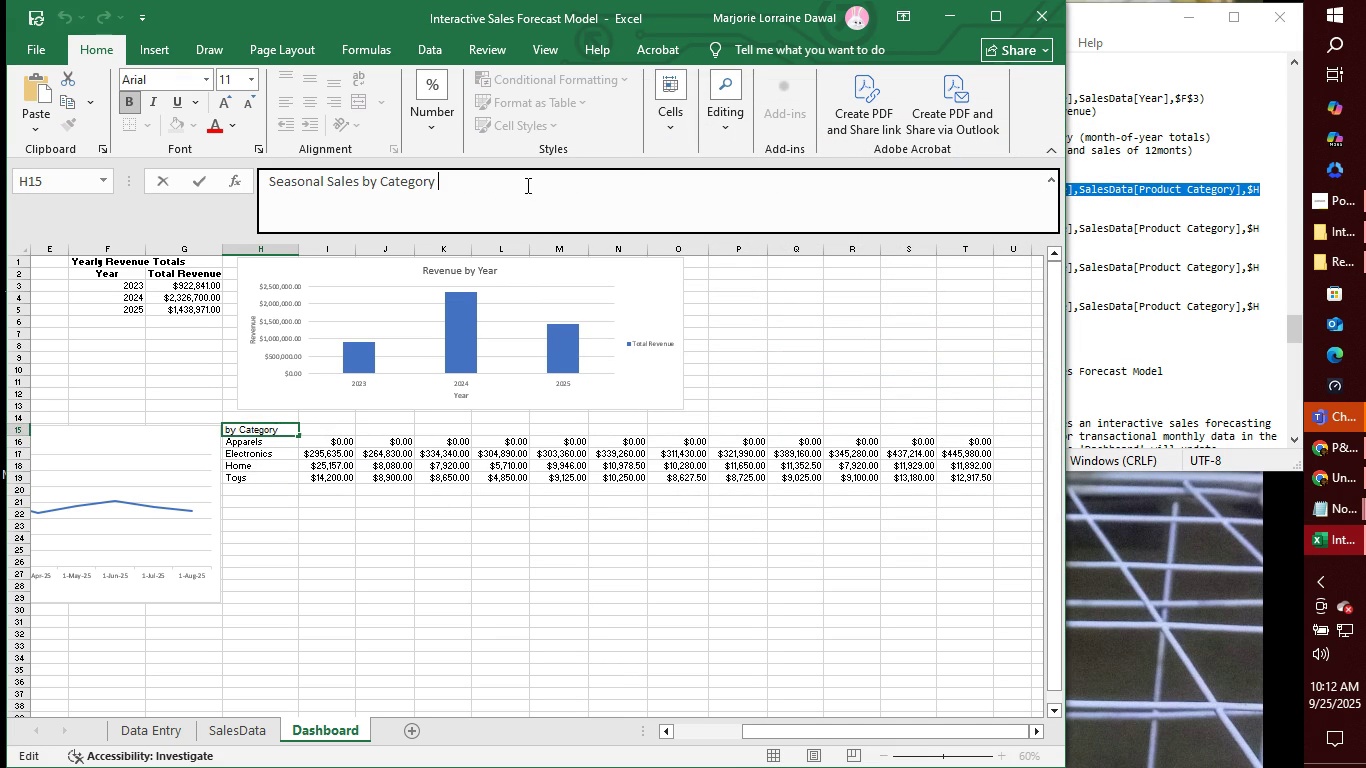 
type( (mont-of=yeqar)
key(Backspace)
key(Backspace)
key(Backspace)
type(a)
key(Backspace)
key(Backspace)
key(Backspace)
key(Backspace)
key(Backspace)
key(Backspace)
key(Backspace)
type(h-of-year-totals))